 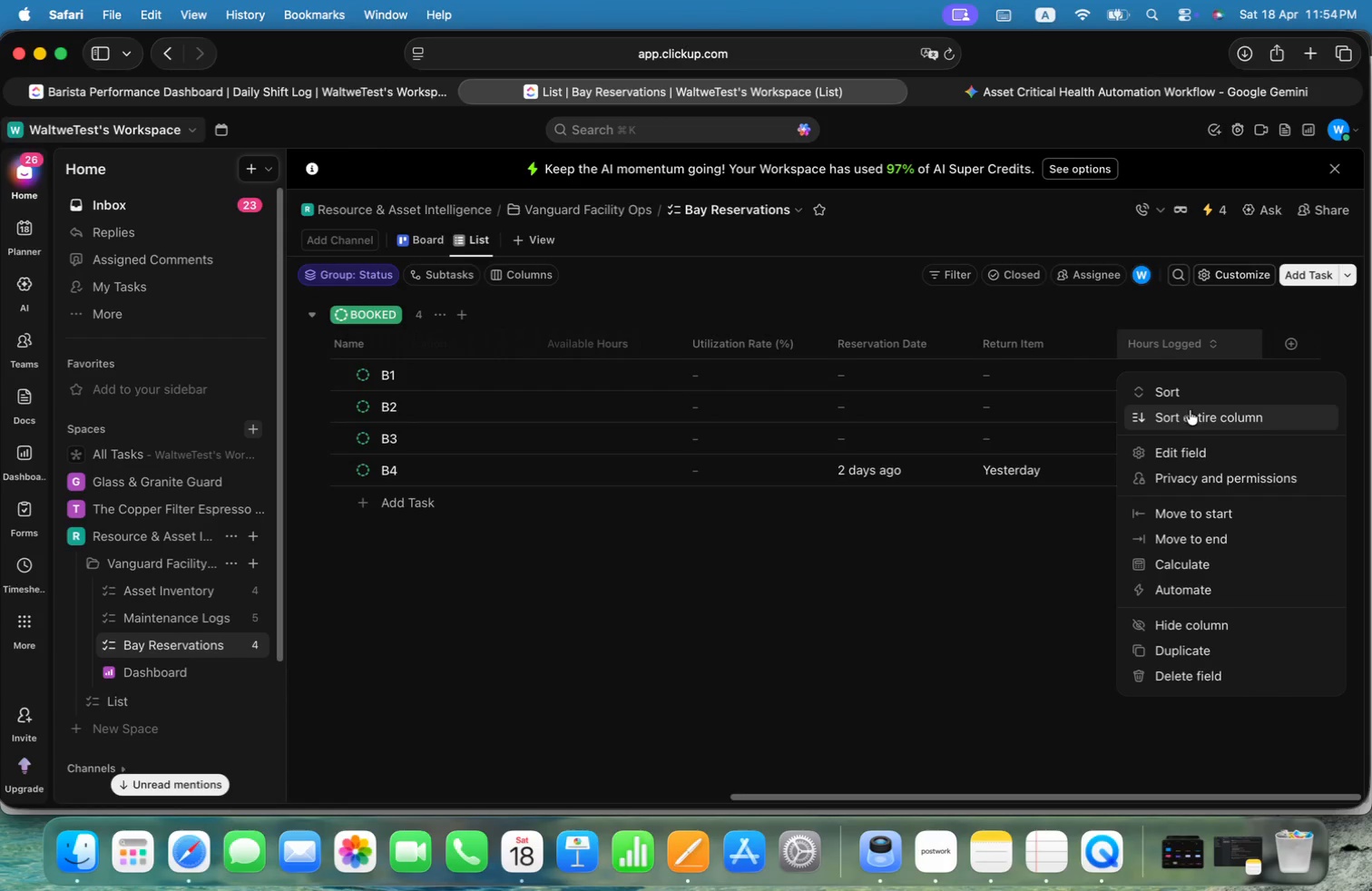 
left_click([1192, 450])
 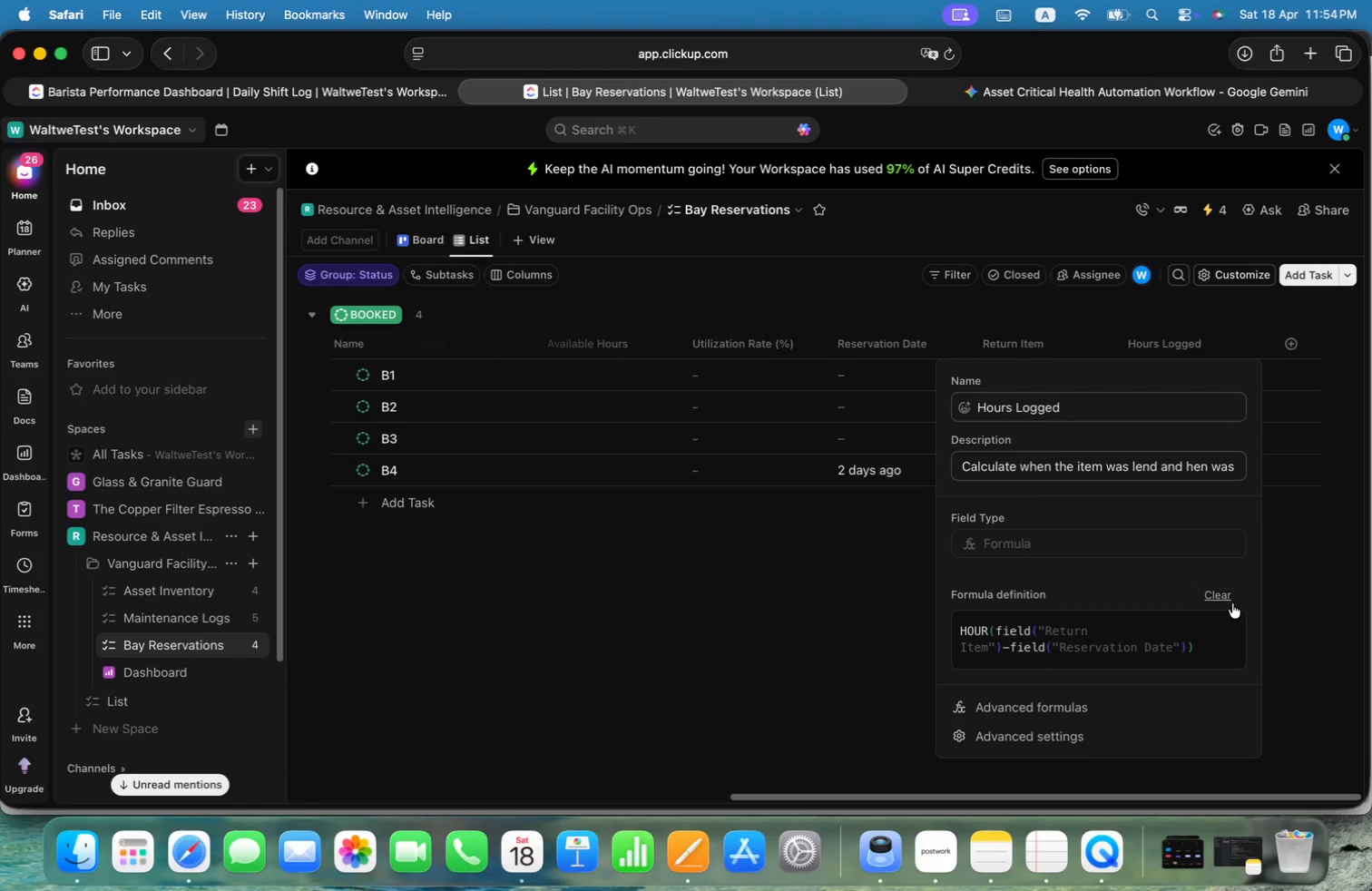 
left_click([1074, 711])
 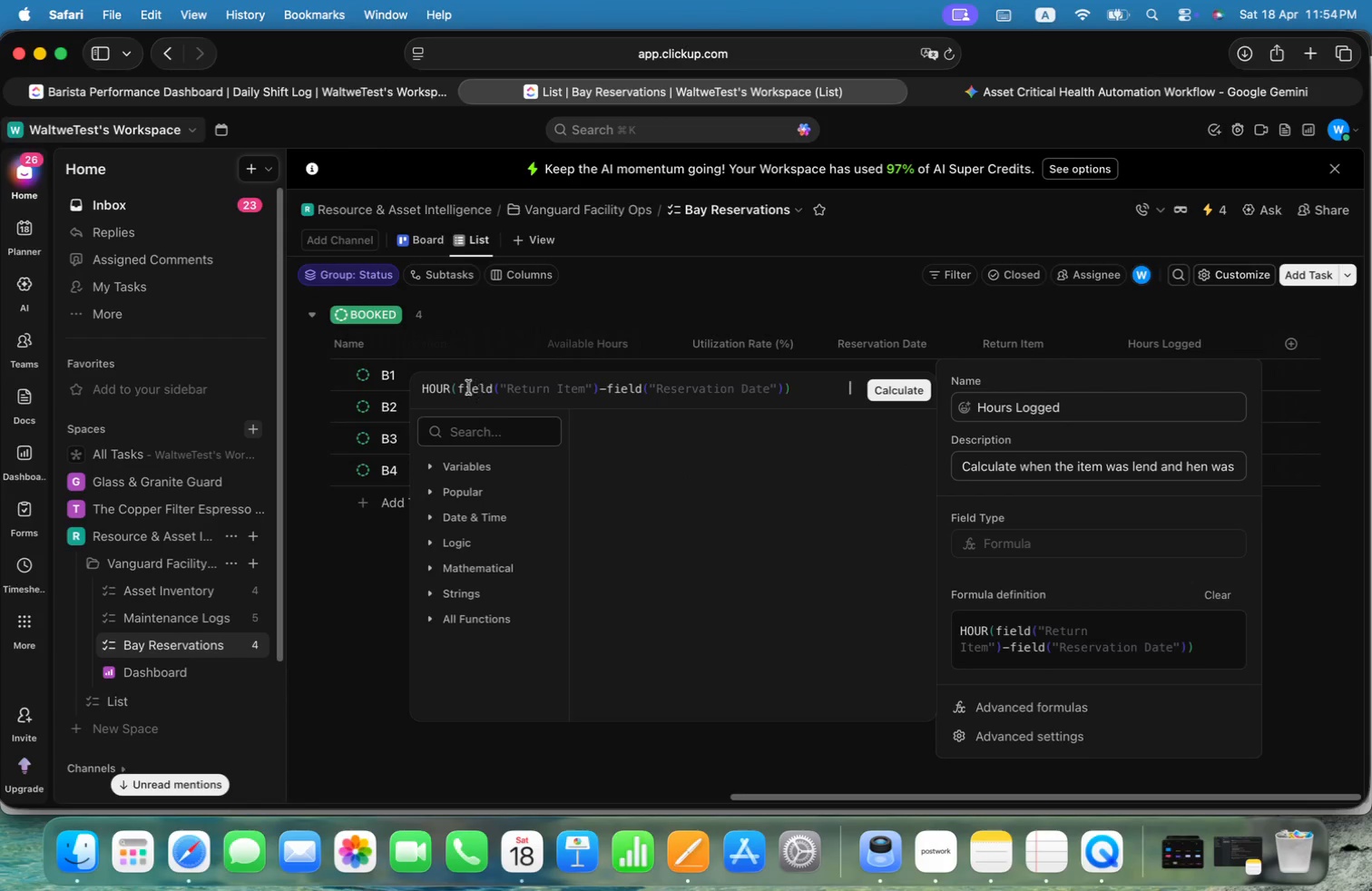 
left_click([456, 387])
 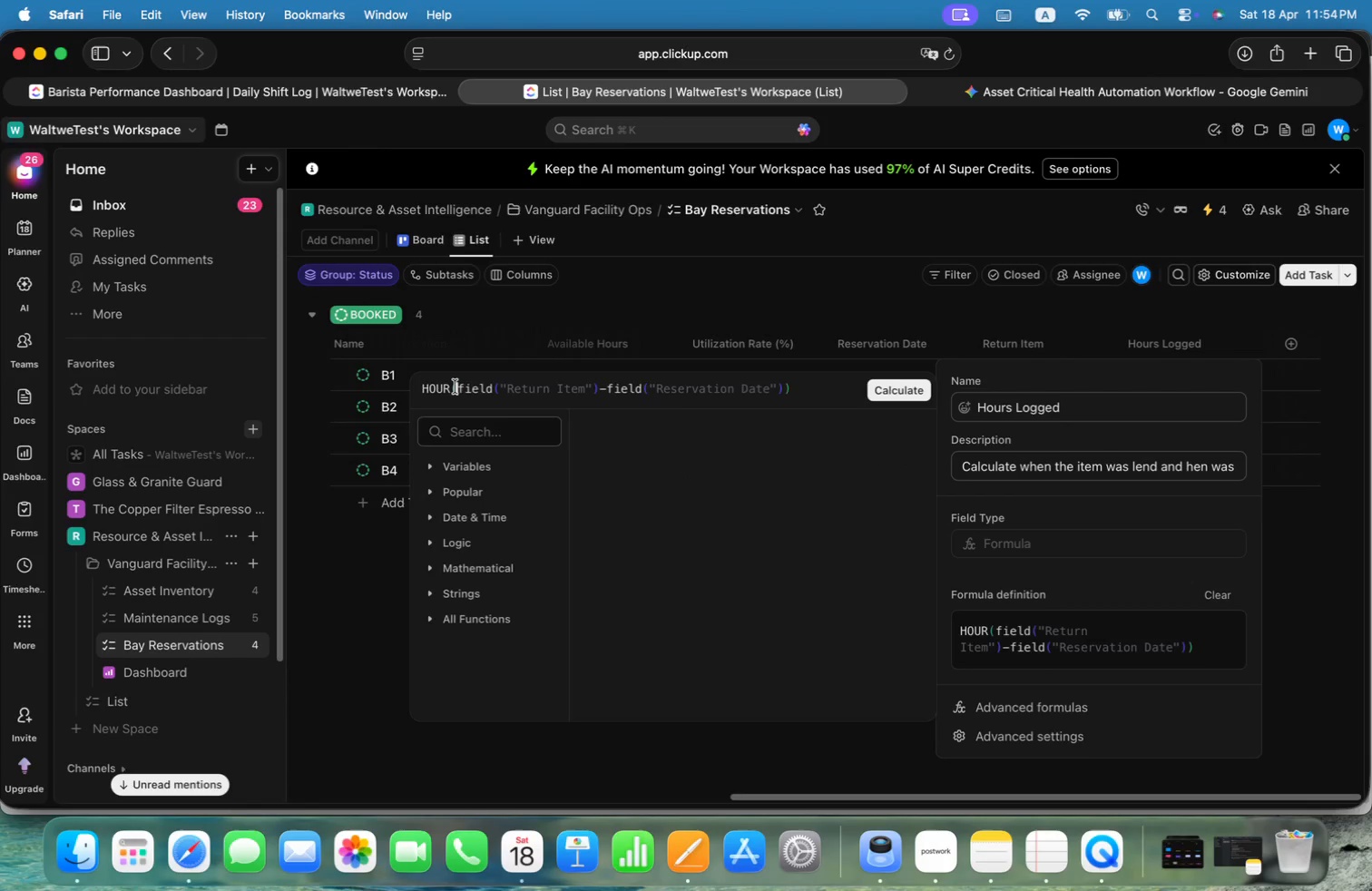 
key(Alt+Meta+Shift+ArrowLeft)
 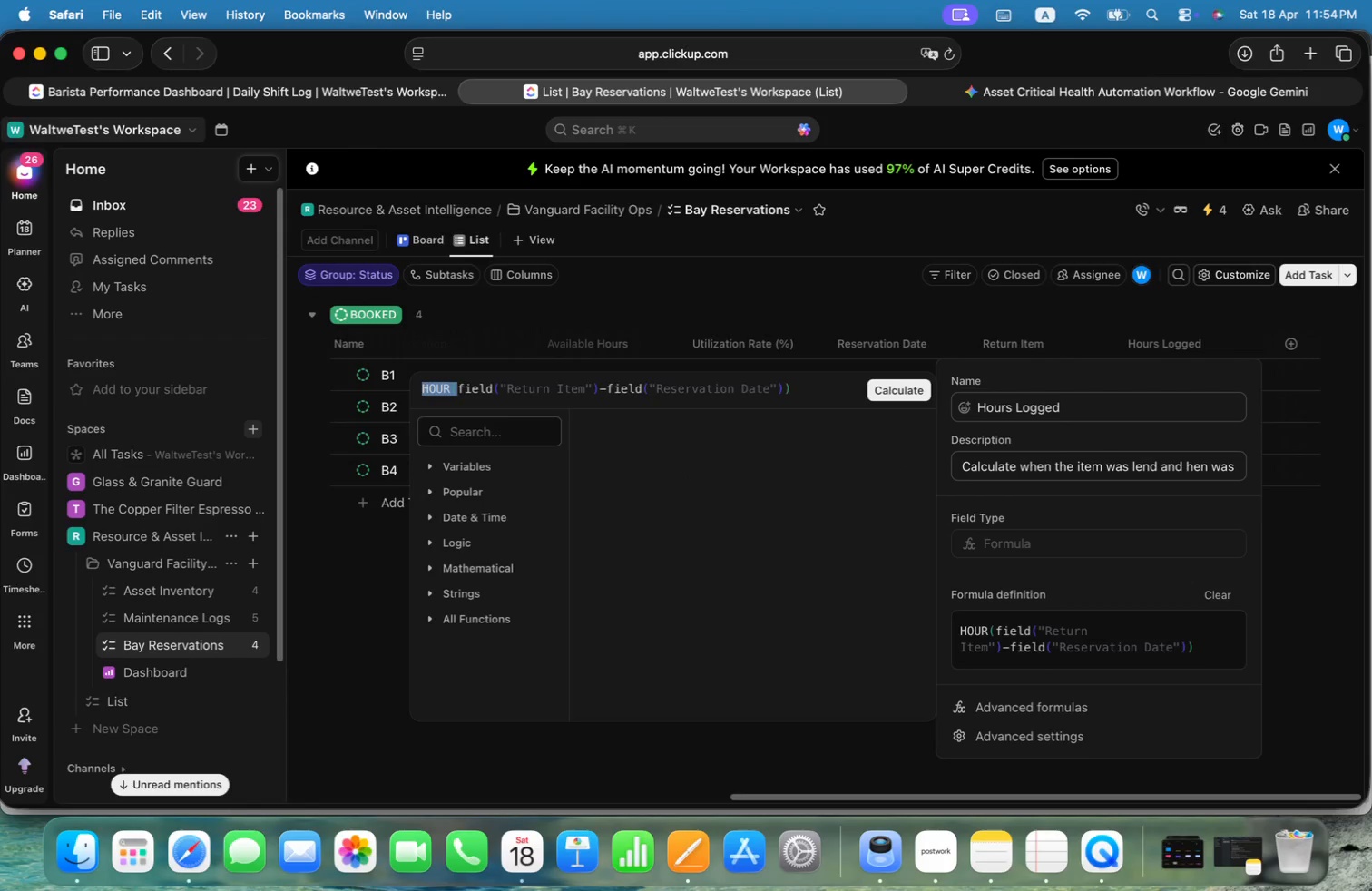 
key(Alt+Backspace)
 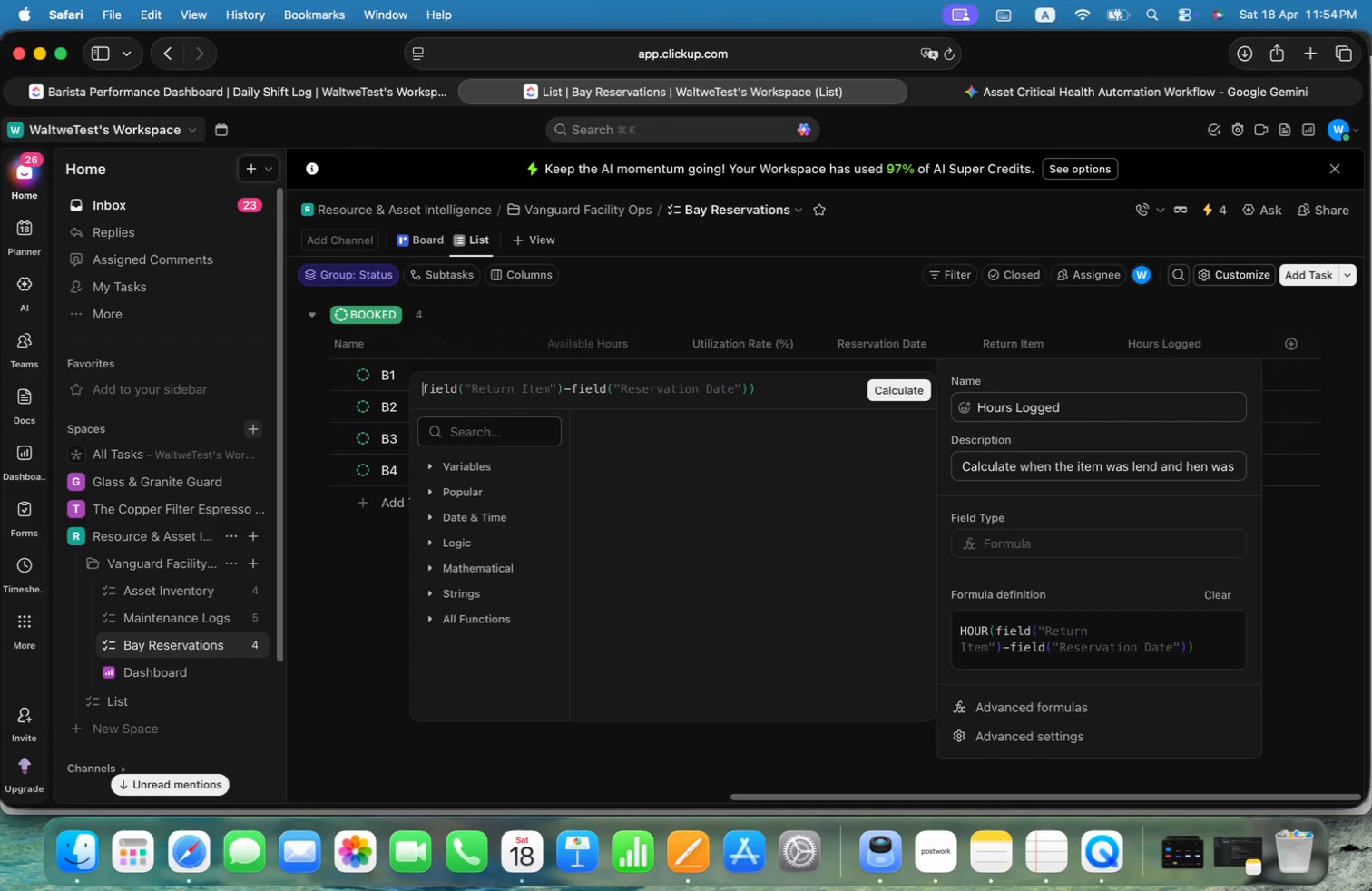 
key(Alt+Shift+9)
 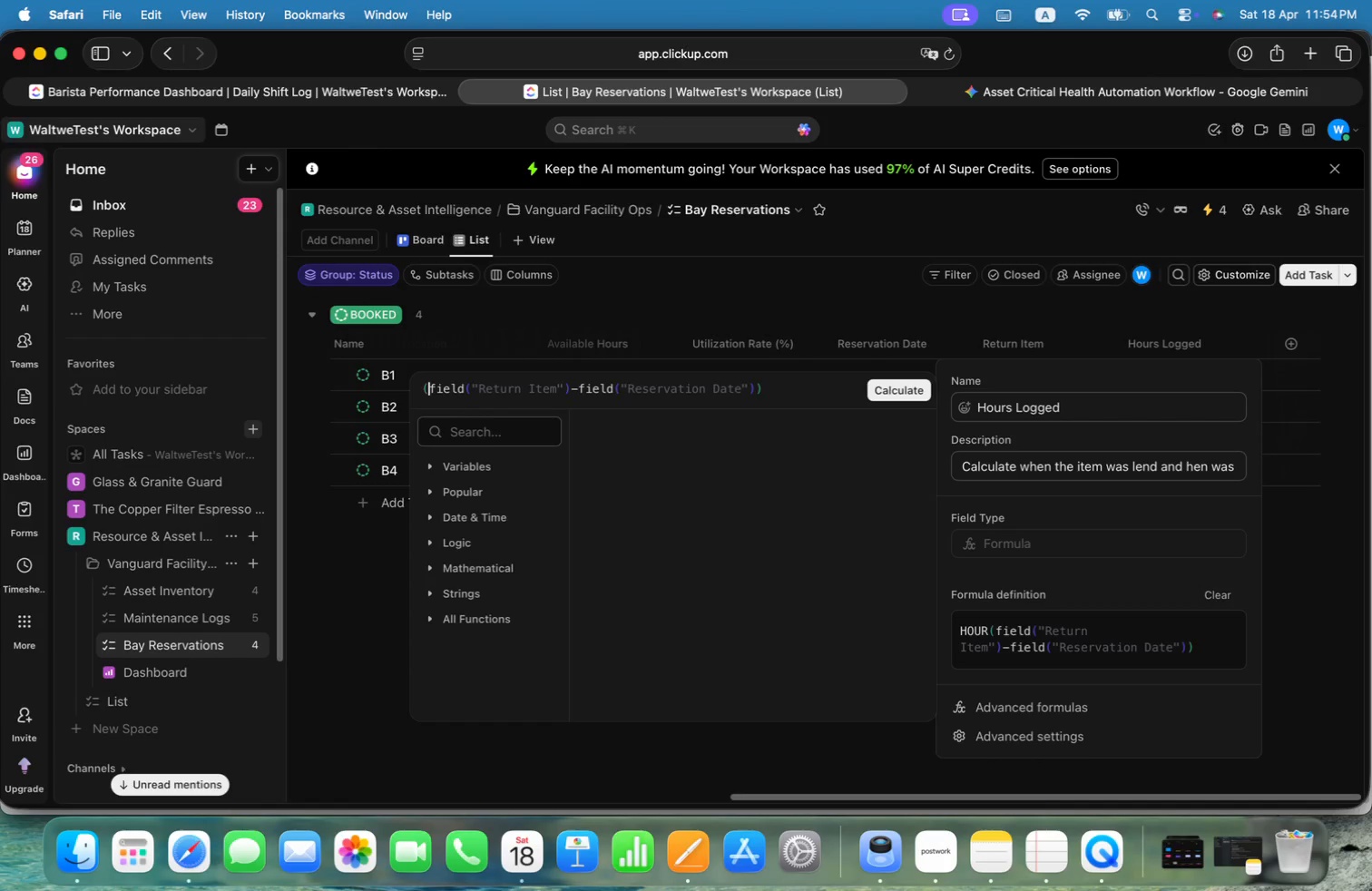 
key(Alt+Meta+ArrowRight)
 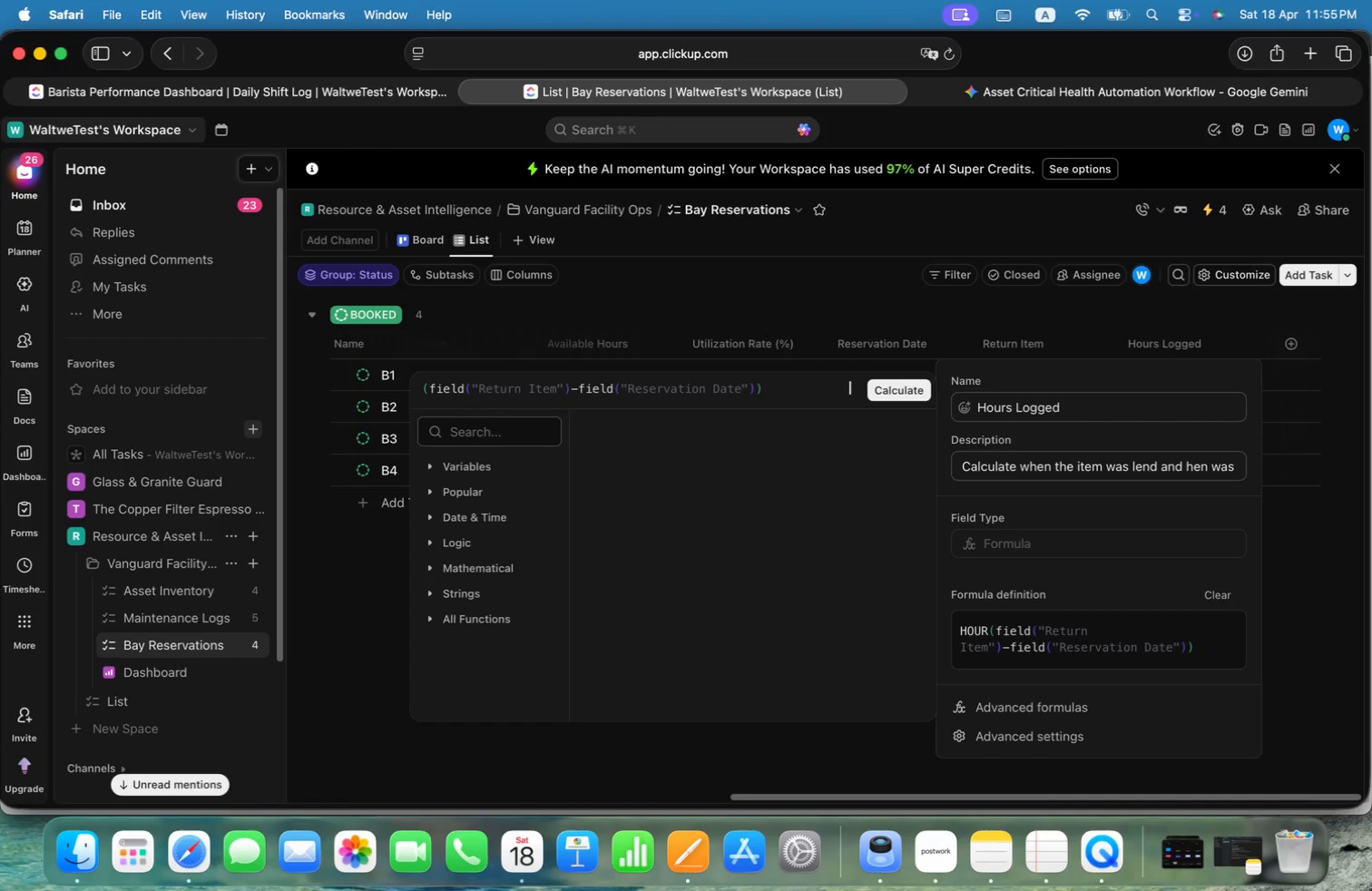 
key(Alt+Shift+8)
 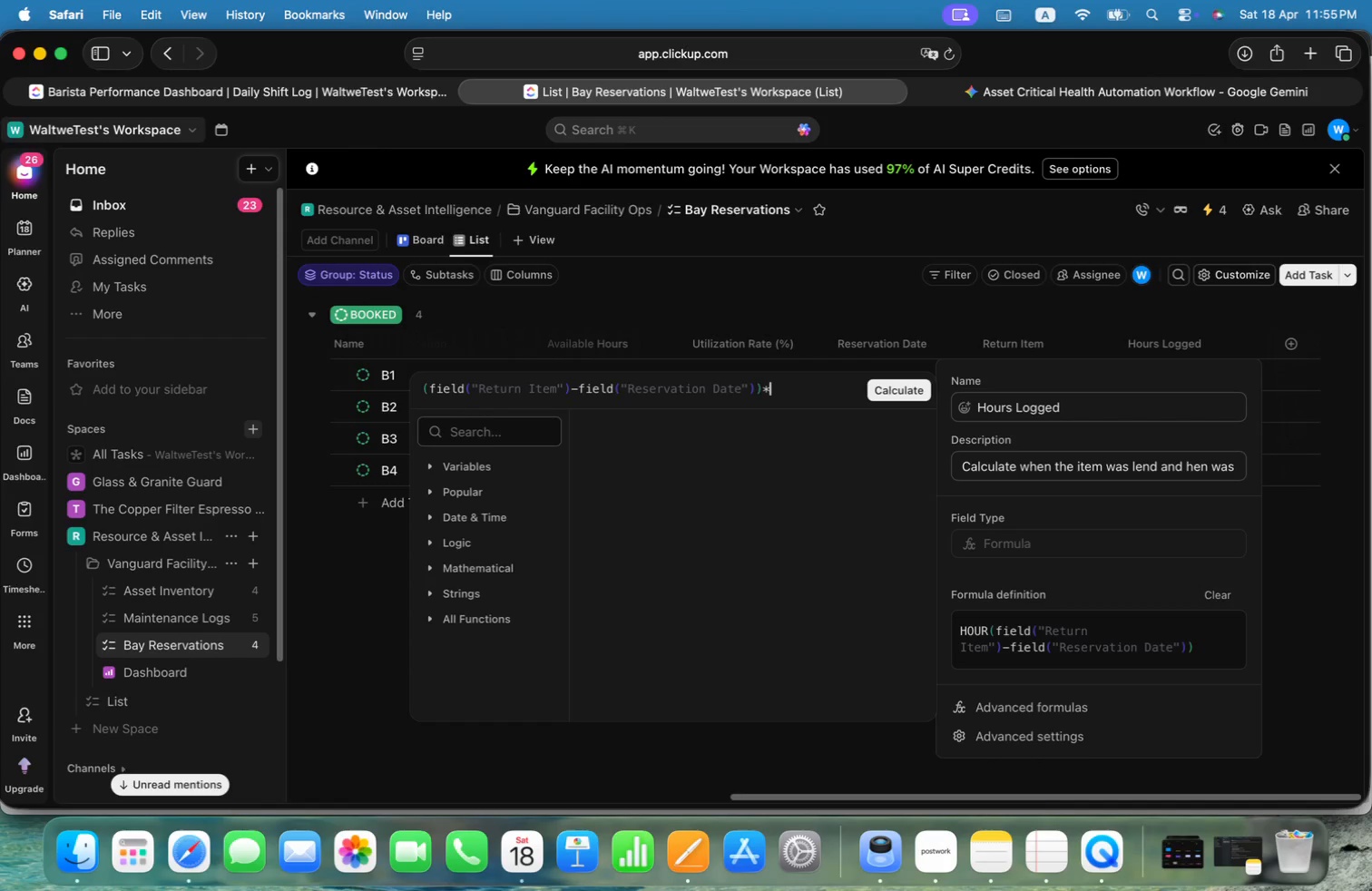 
key(Alt+2)
 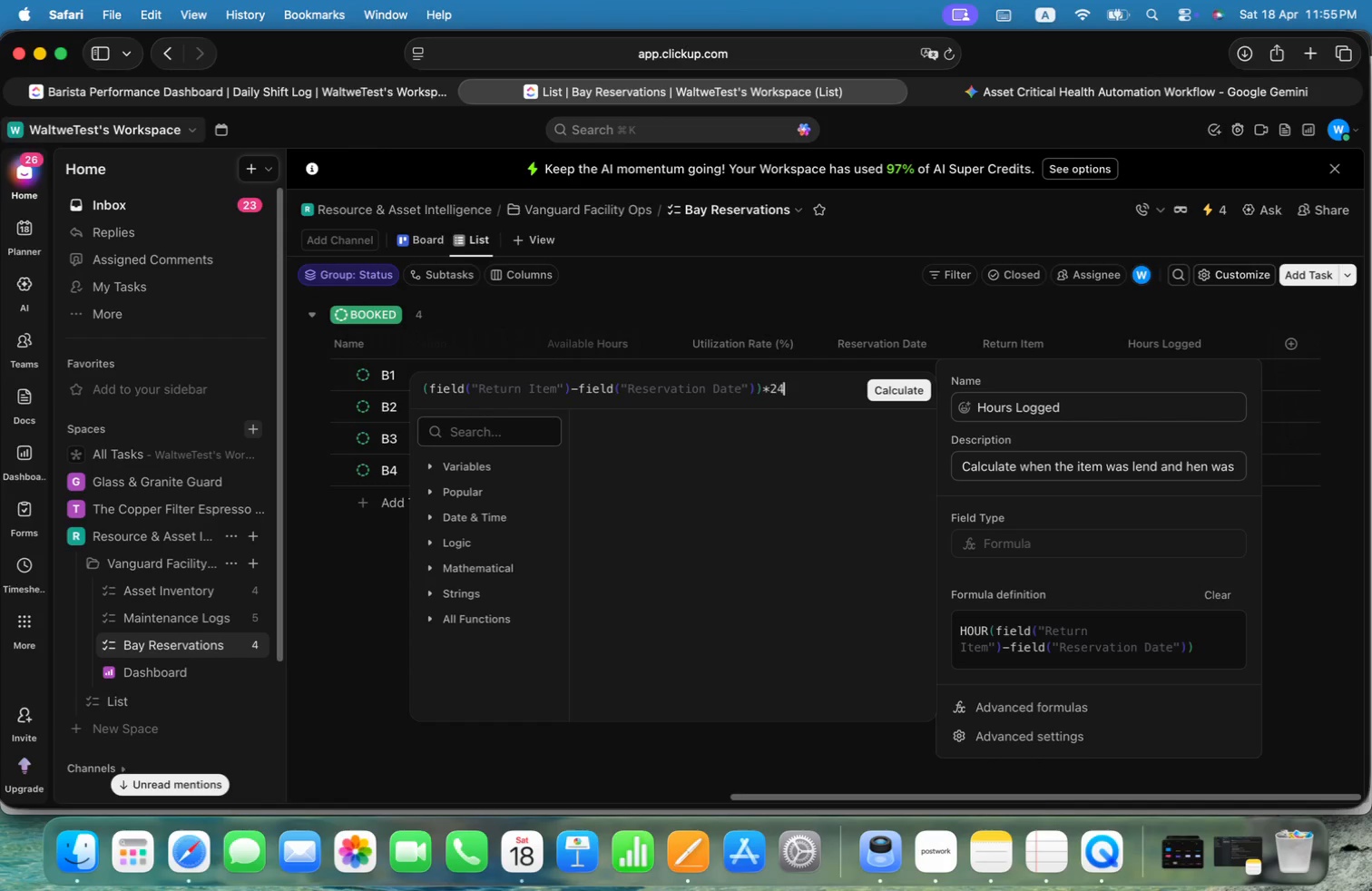 
key(Alt+4)
 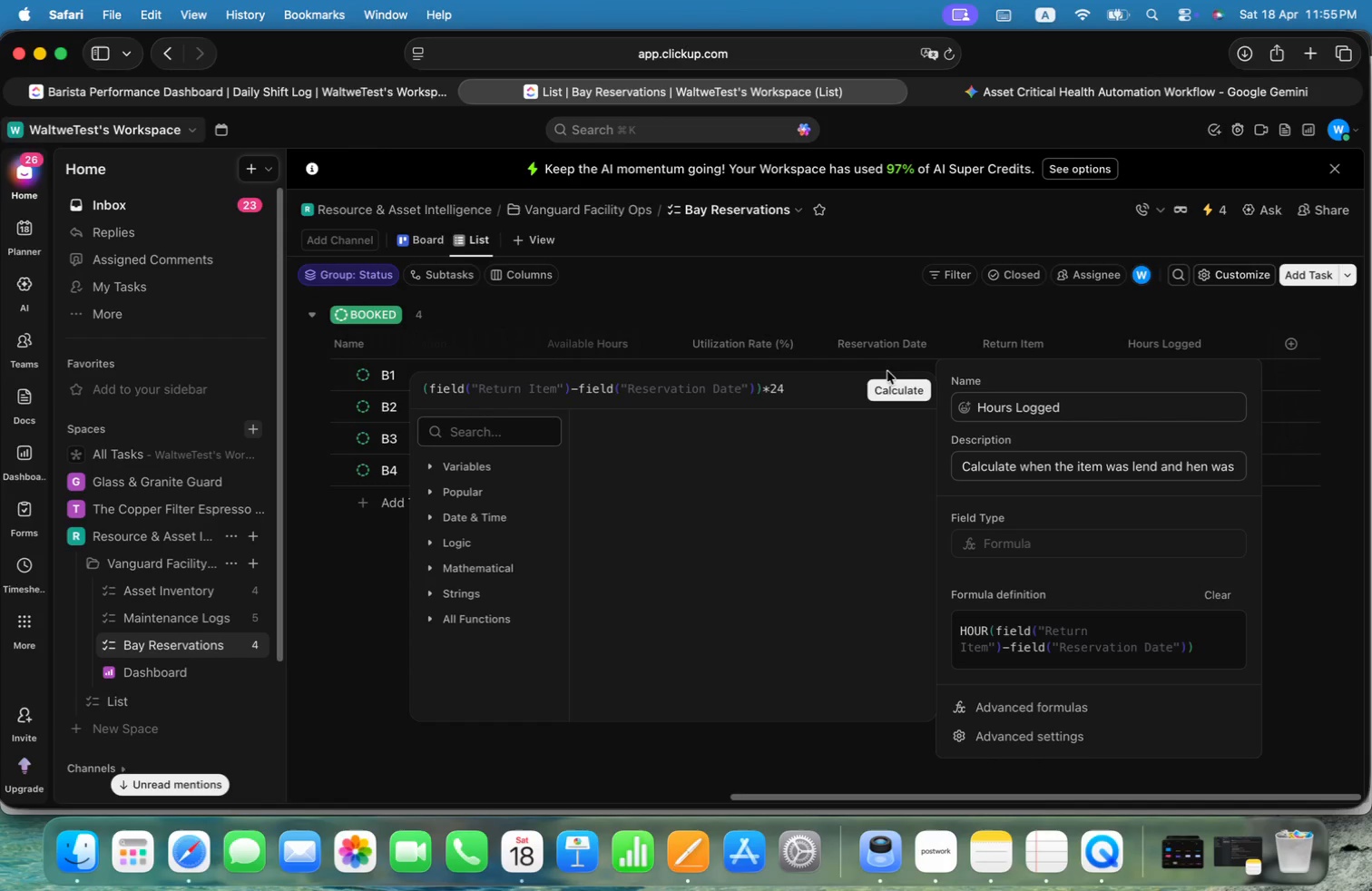 
left_click([920, 390])
 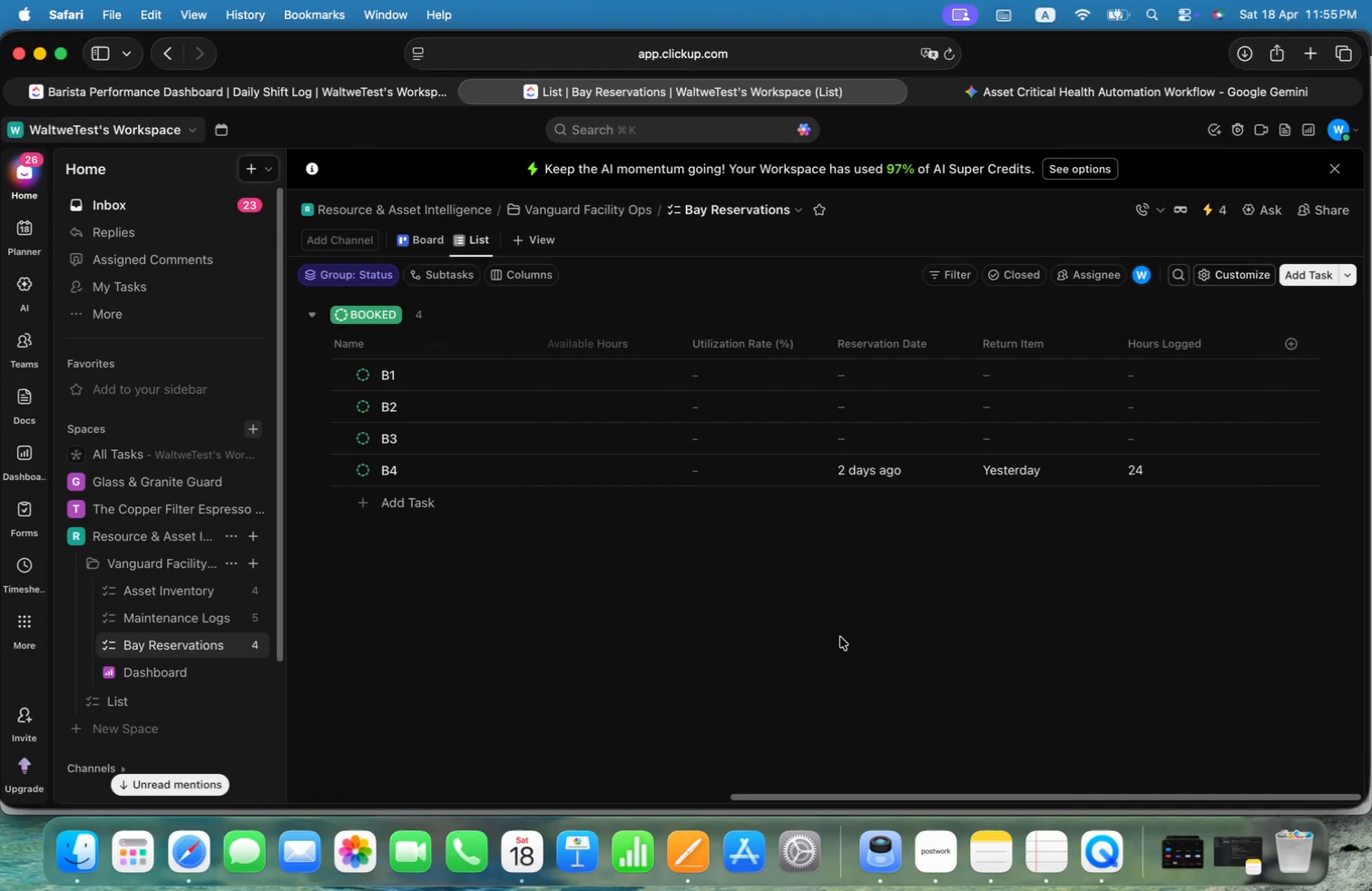 
mouse_move([1043, 485])
 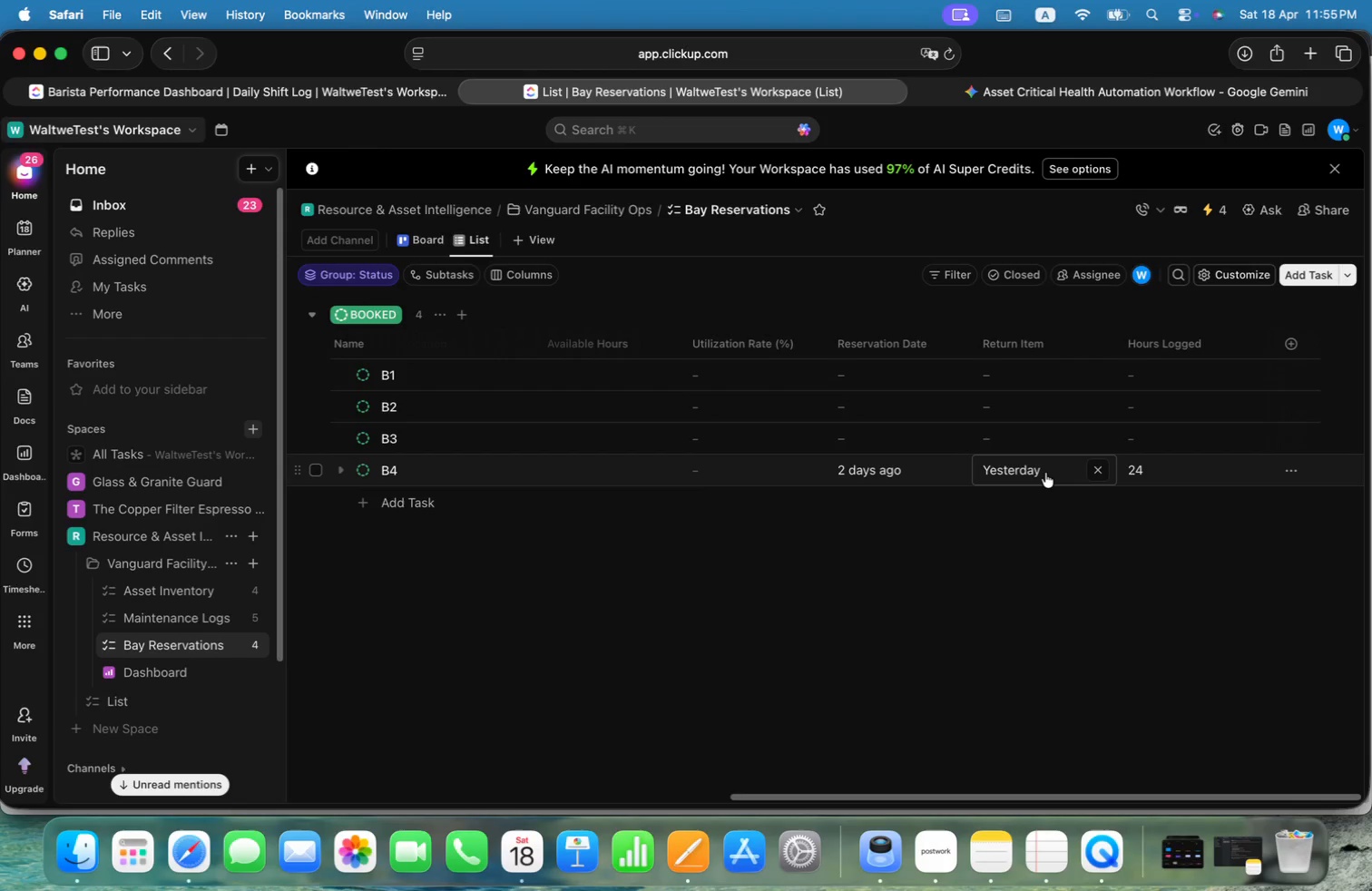 
key(Alt+Meta+CommandLeft)
 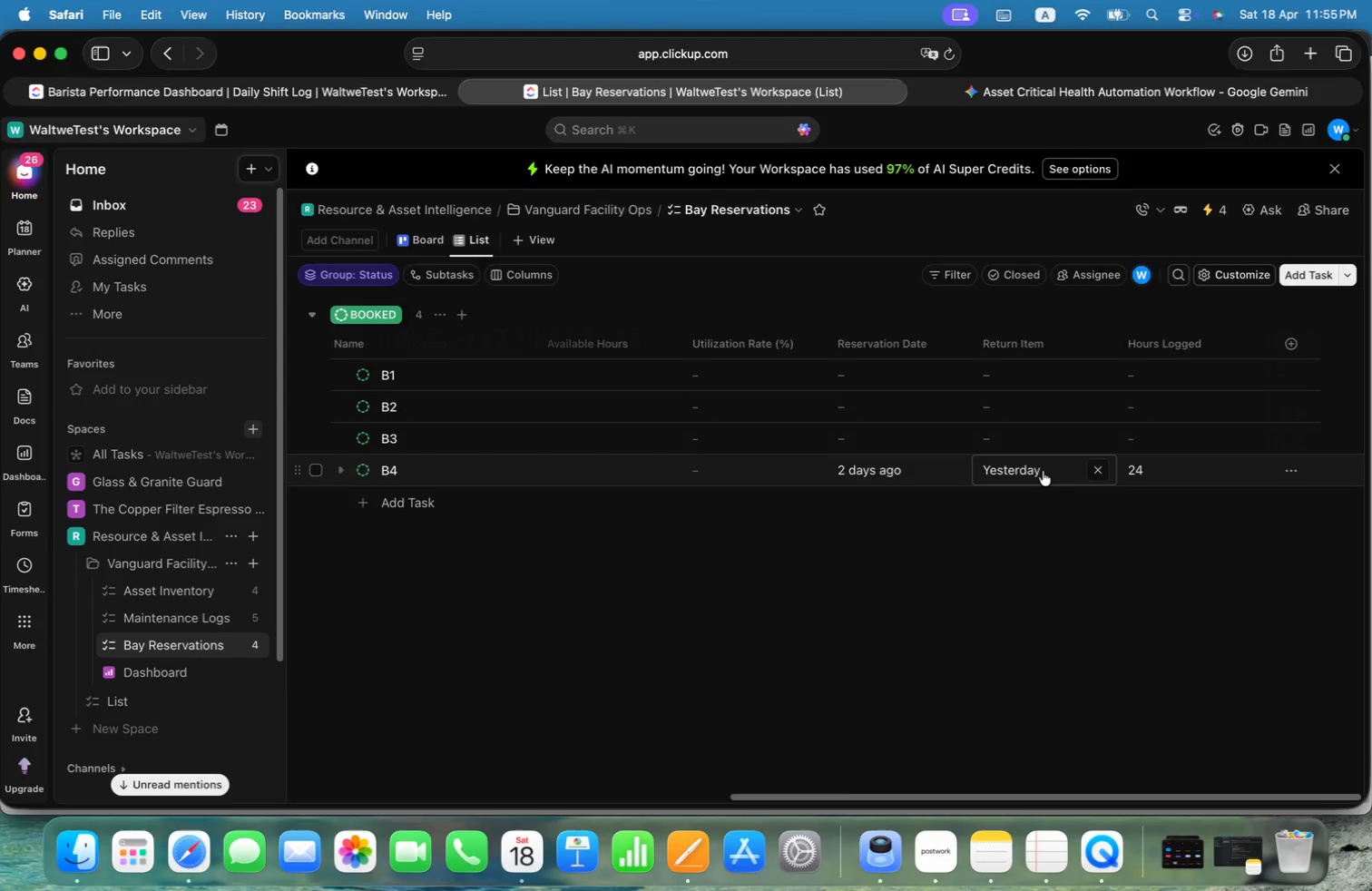 
key(Alt+Meta+Tab)